 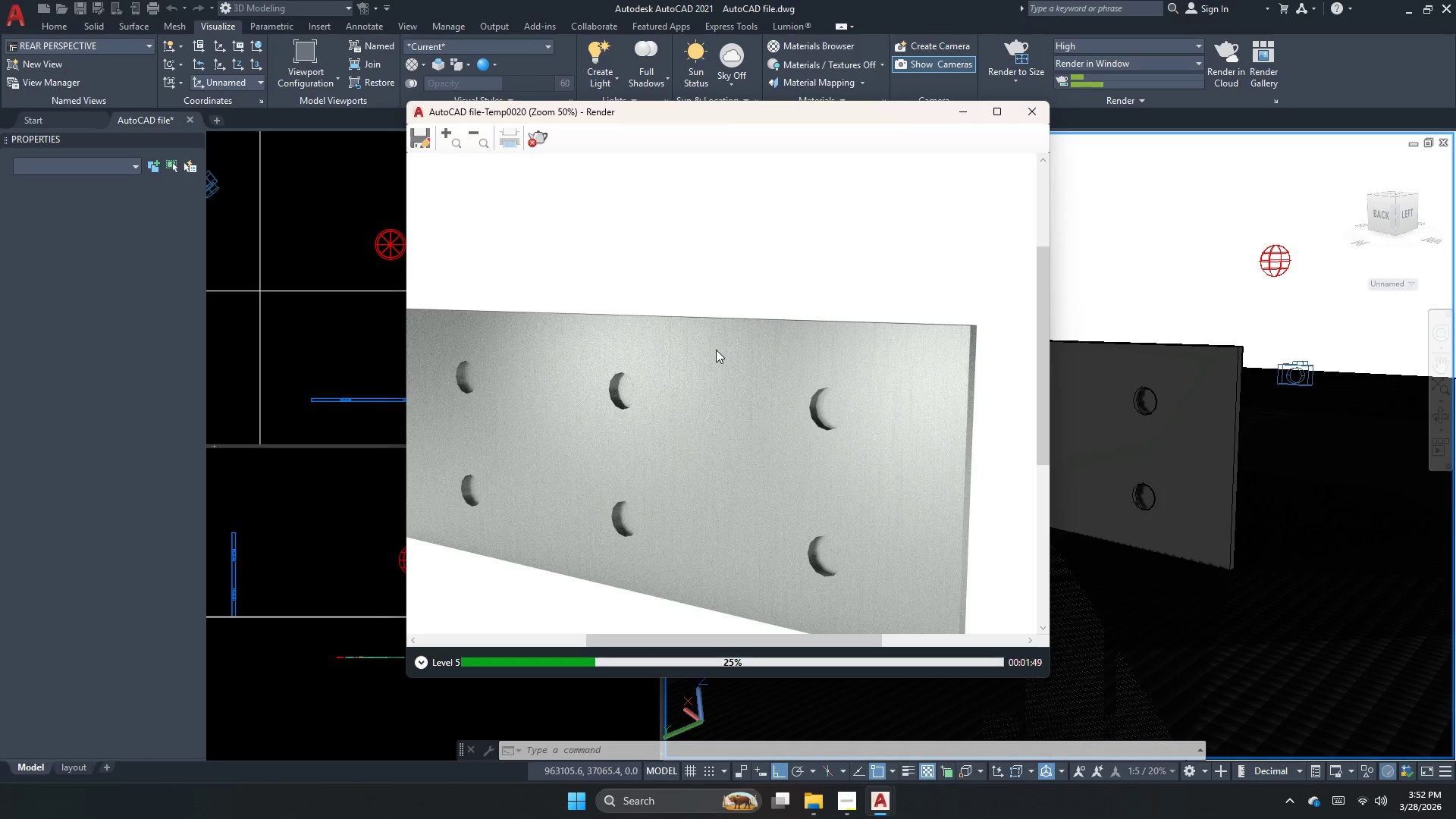 
scroll: coordinate [939, 416], scroll_direction: down, amount: 2.0
 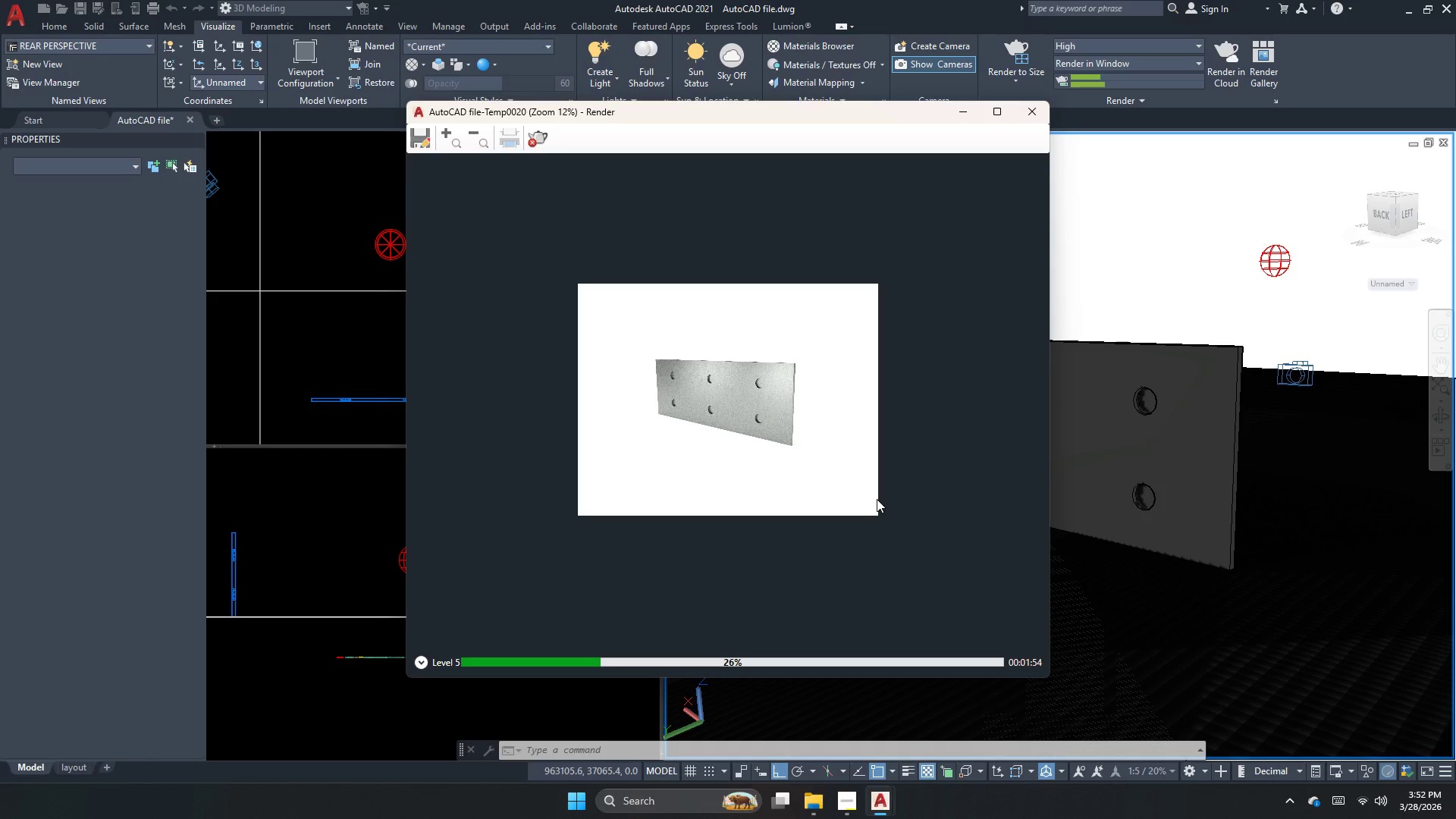 
scroll: coordinate [861, 495], scroll_direction: up, amount: 1.0
 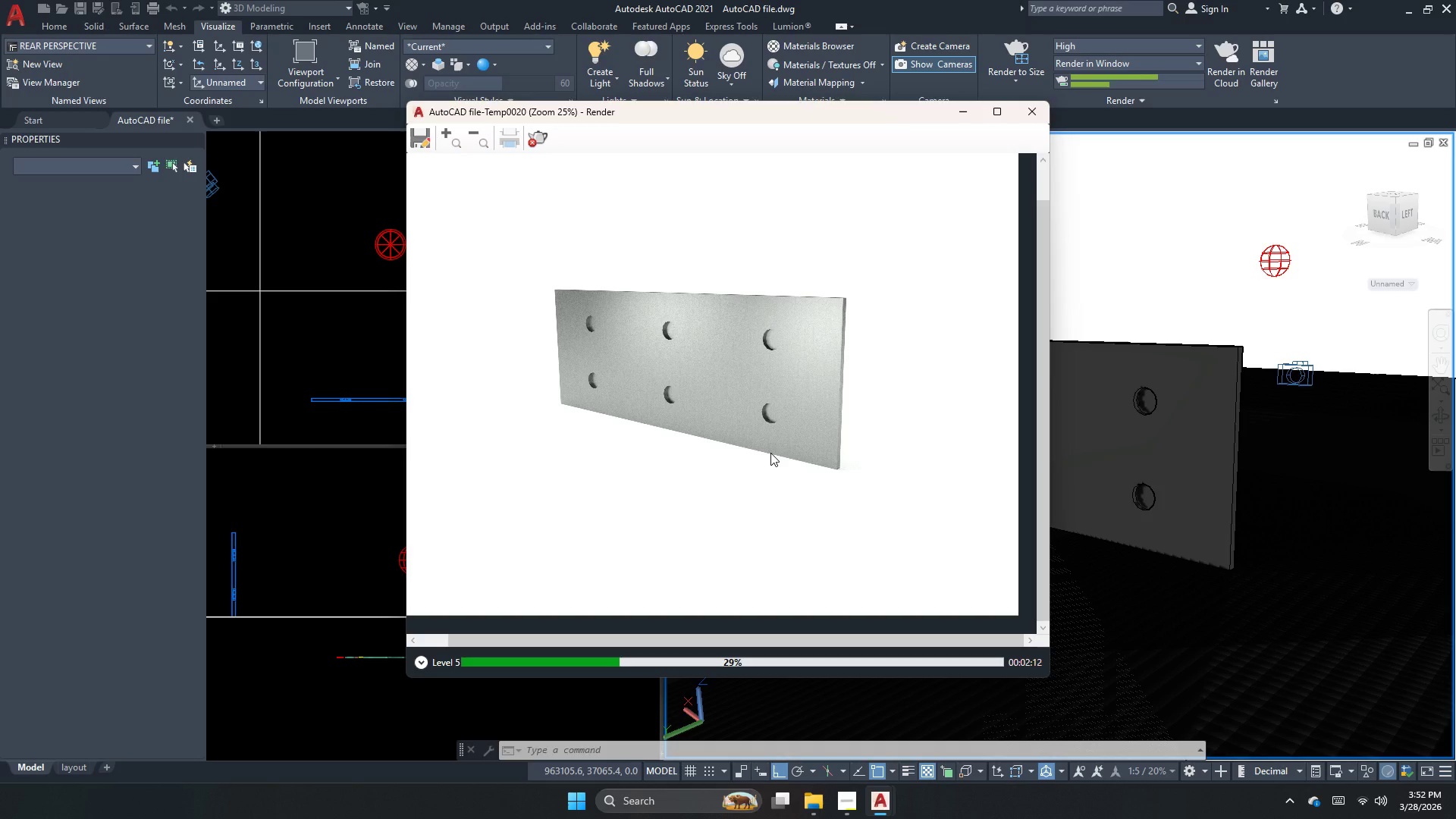 
wait(21.86)
 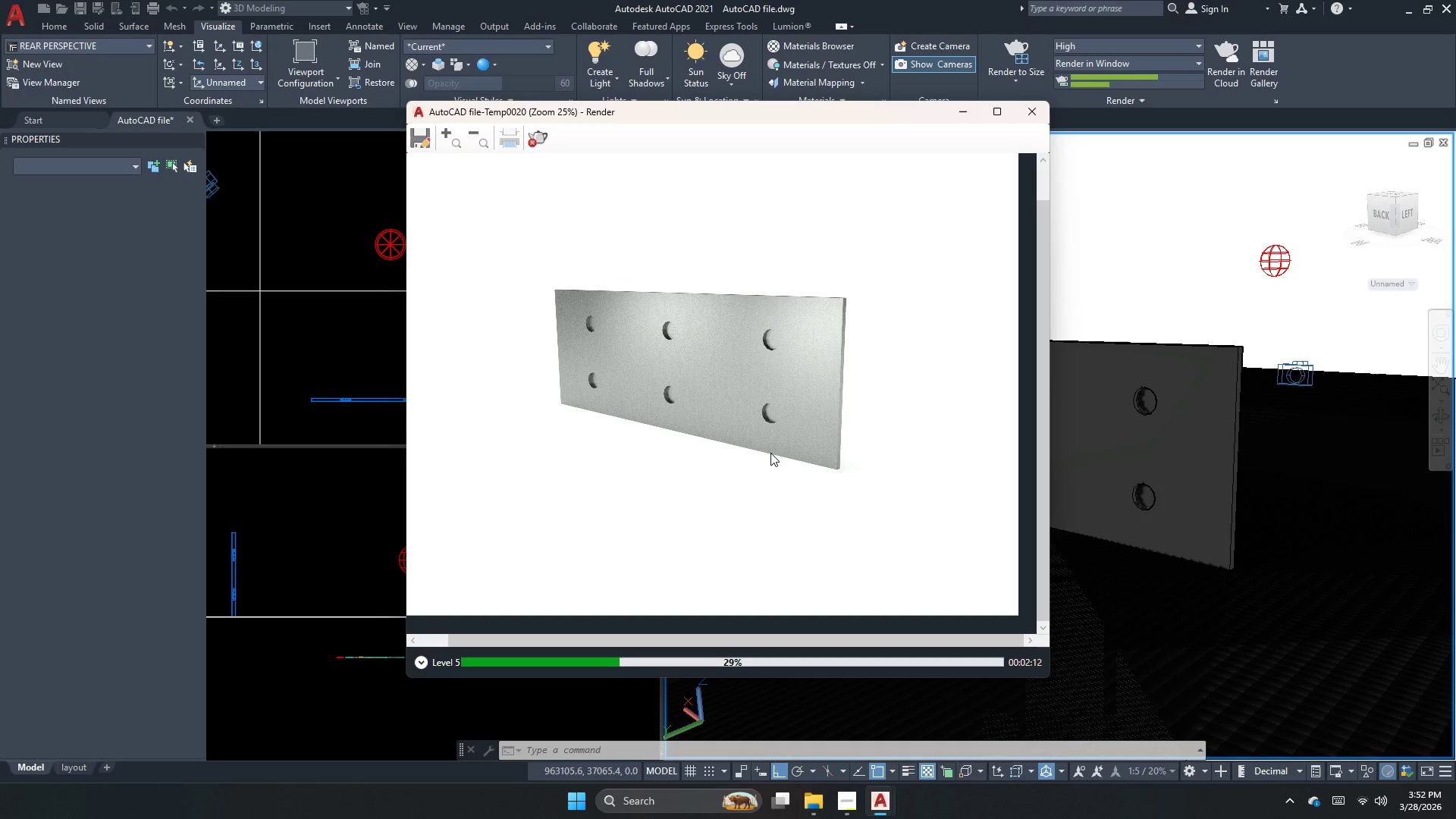 
scroll: coordinate [618, 322], scroll_direction: up, amount: 3.0
 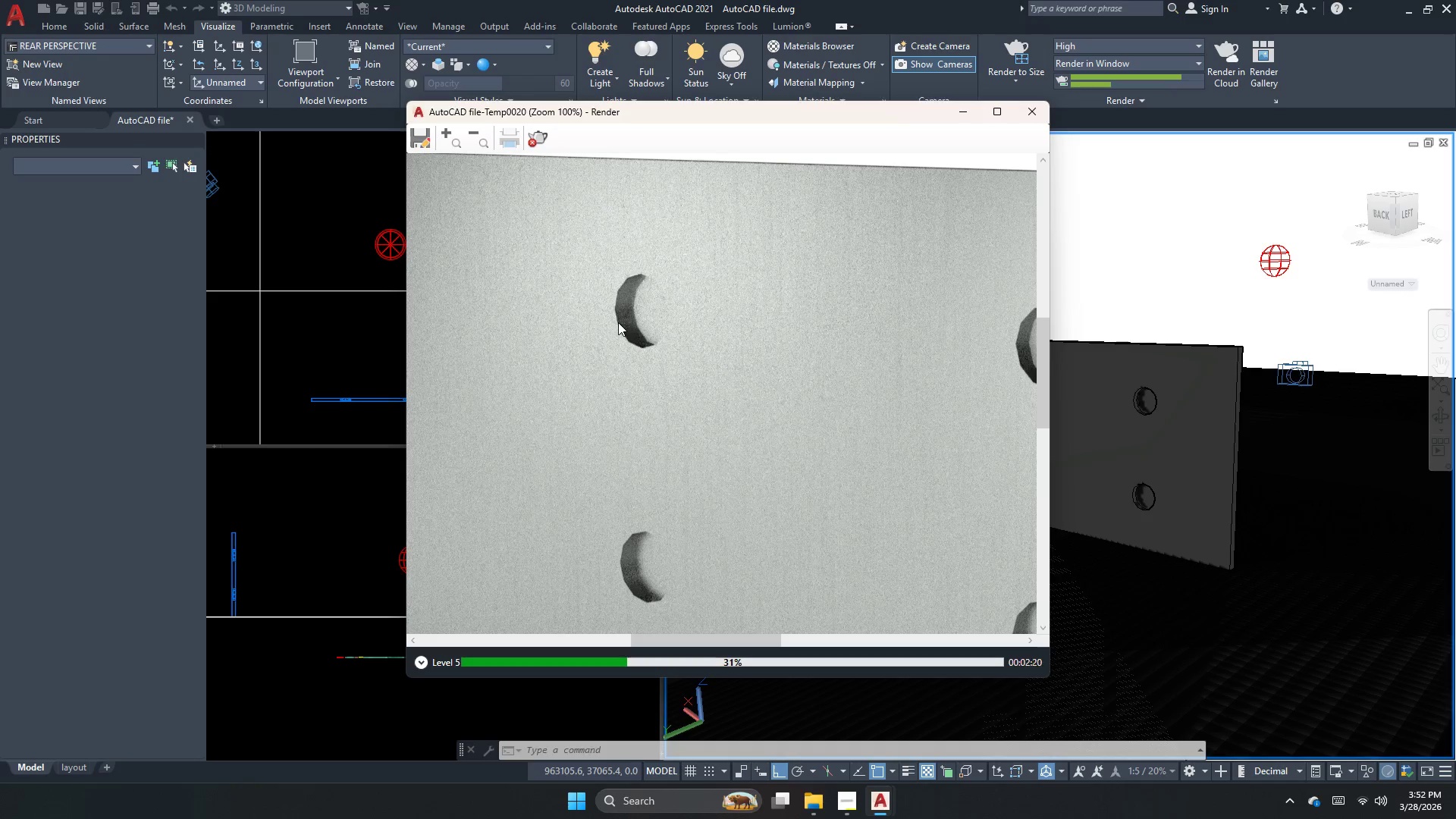 
scroll: coordinate [619, 342], scroll_direction: down, amount: 2.0
 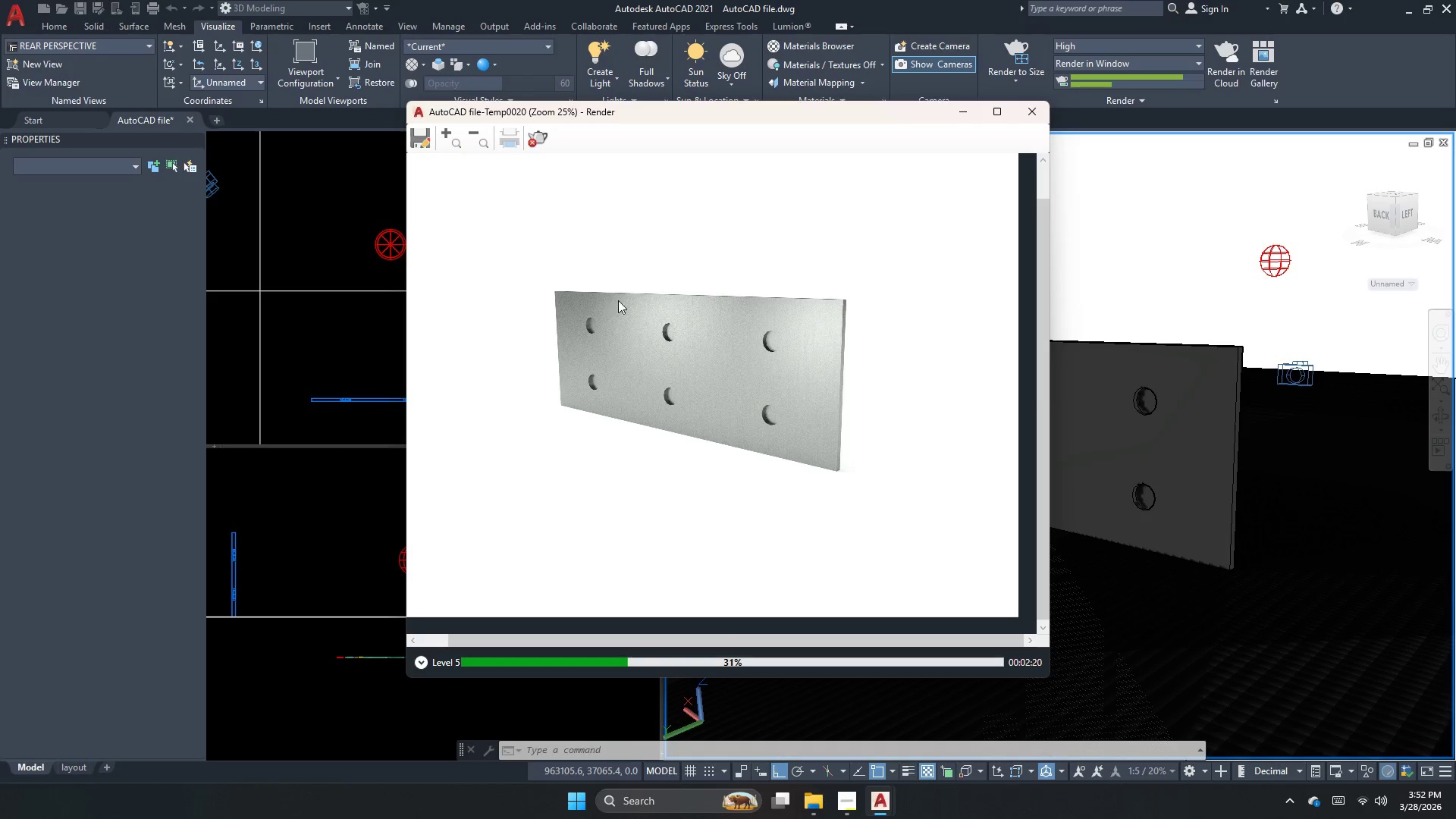 
scroll: coordinate [600, 298], scroll_direction: up, amount: 1.0
 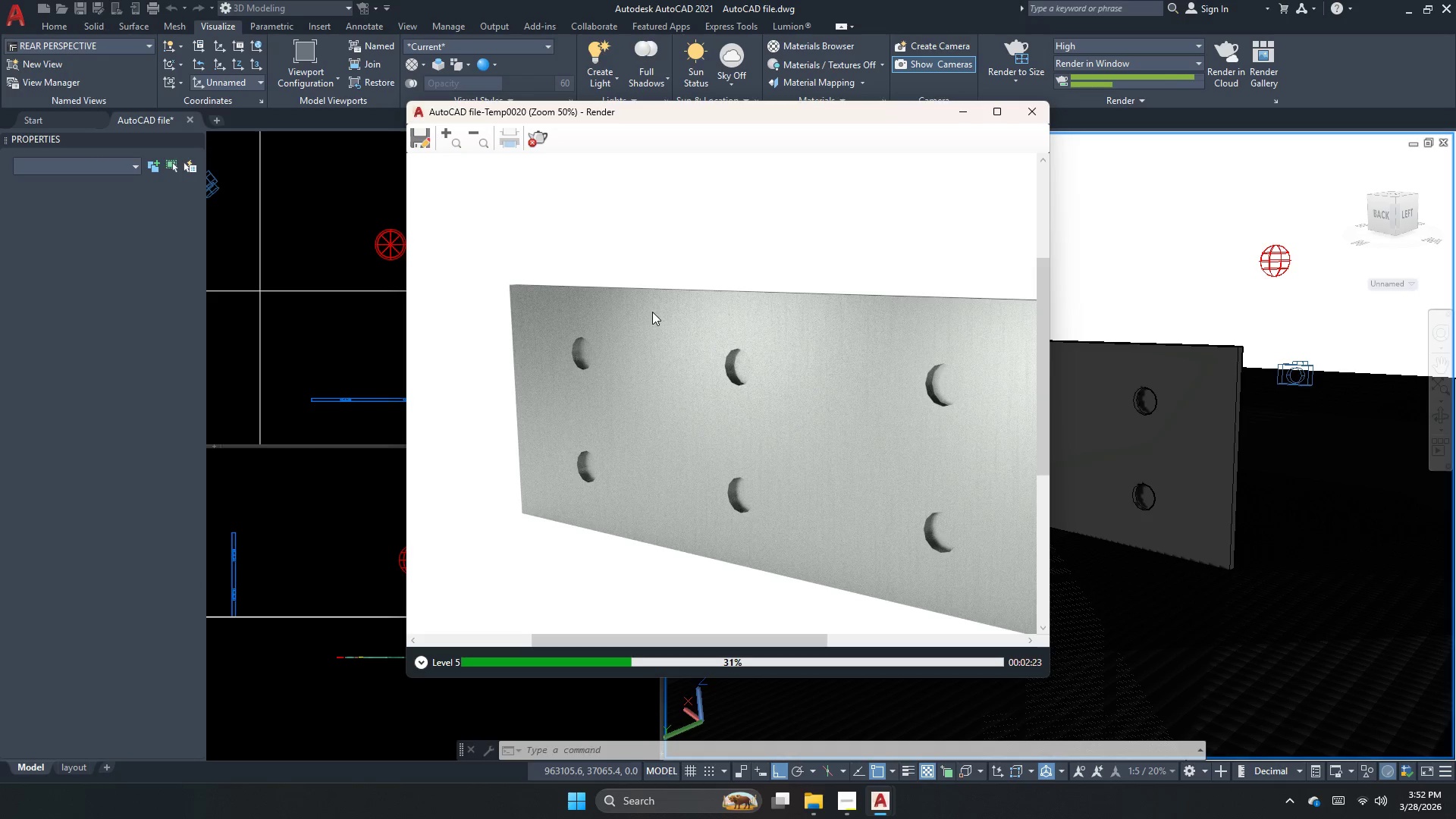 
scroll: coordinate [665, 377], scroll_direction: down, amount: 1.0
 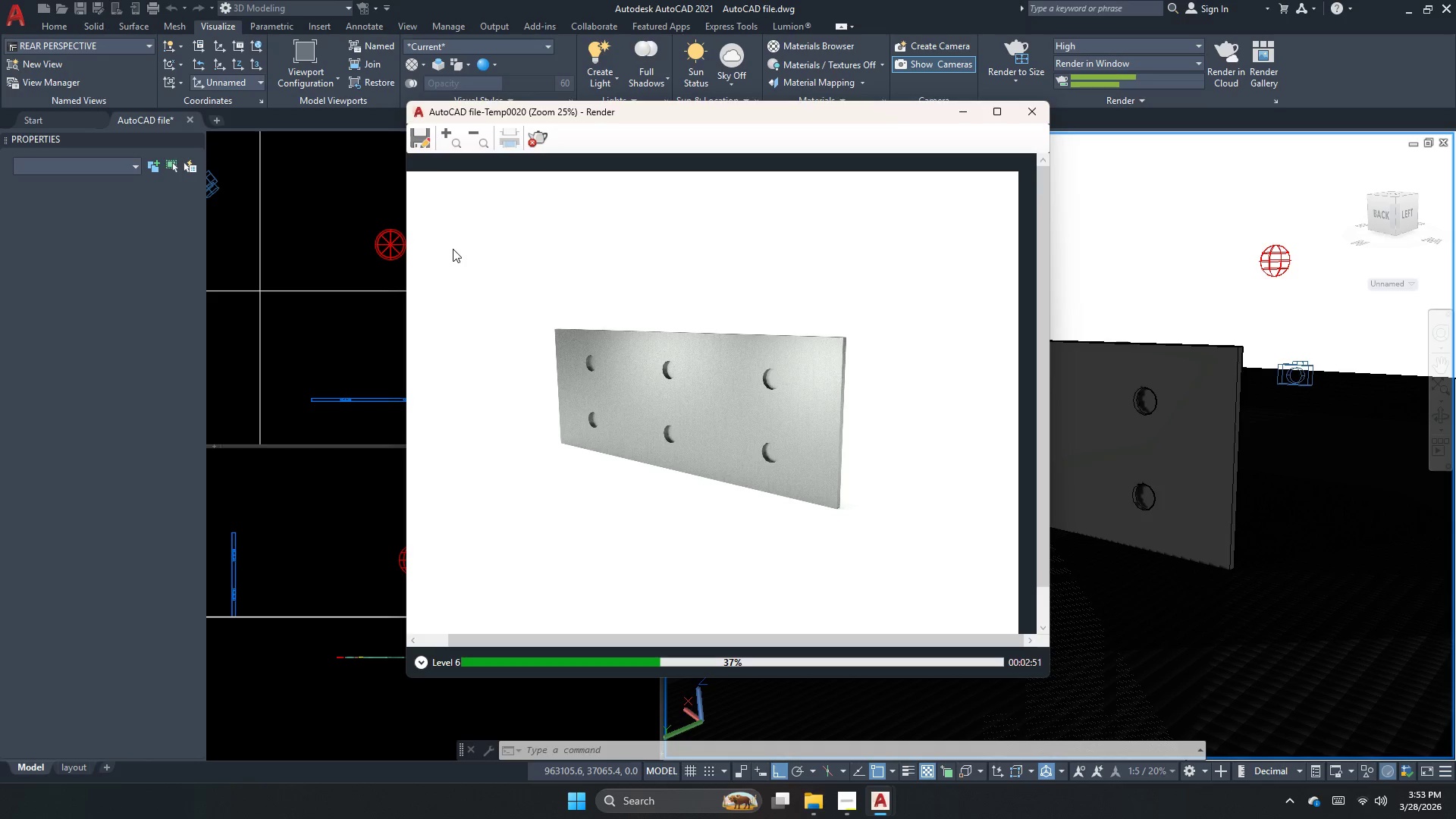 
wait(31.07)
 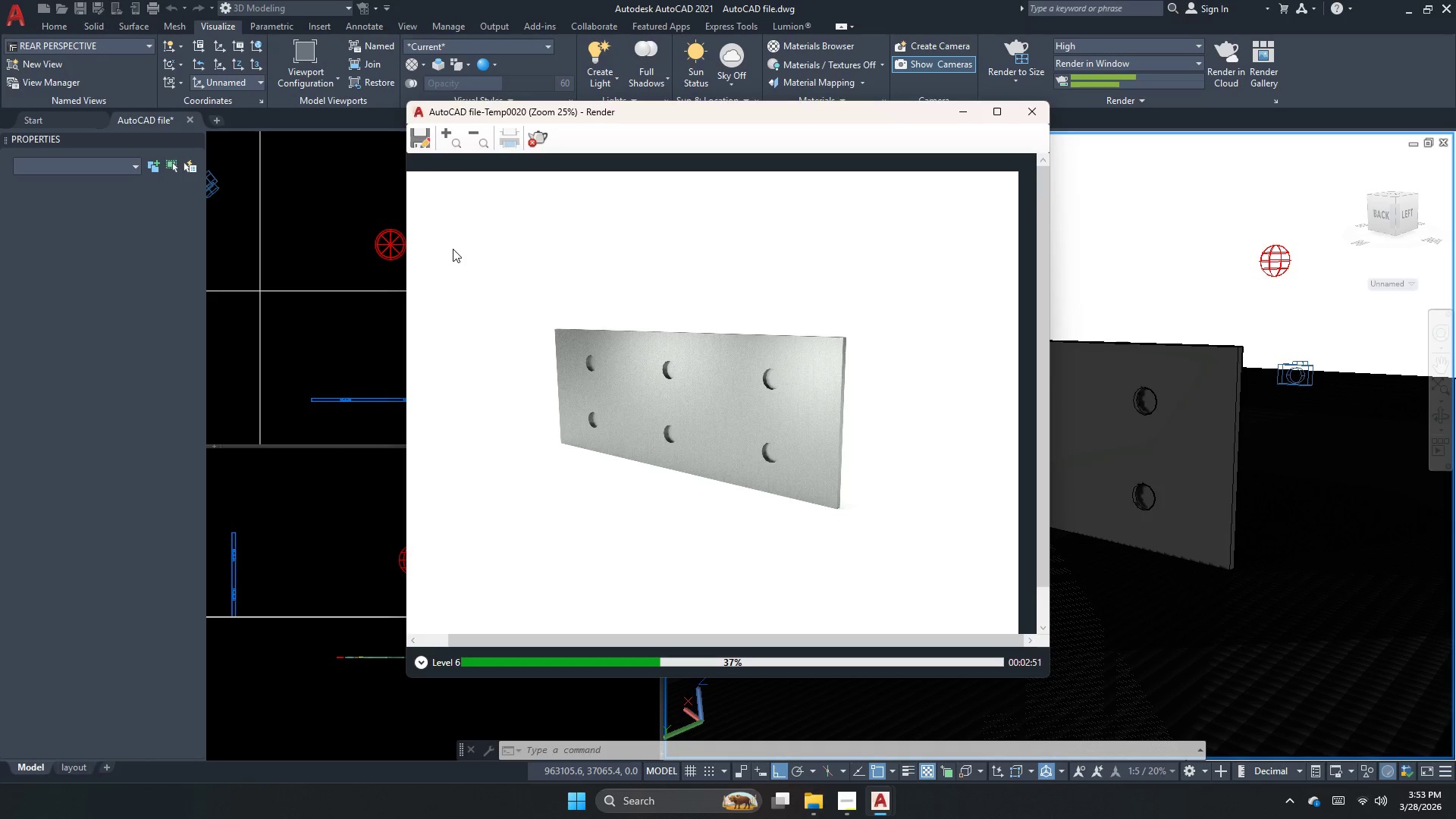 
scroll: coordinate [740, 407], scroll_direction: up, amount: 3.0
 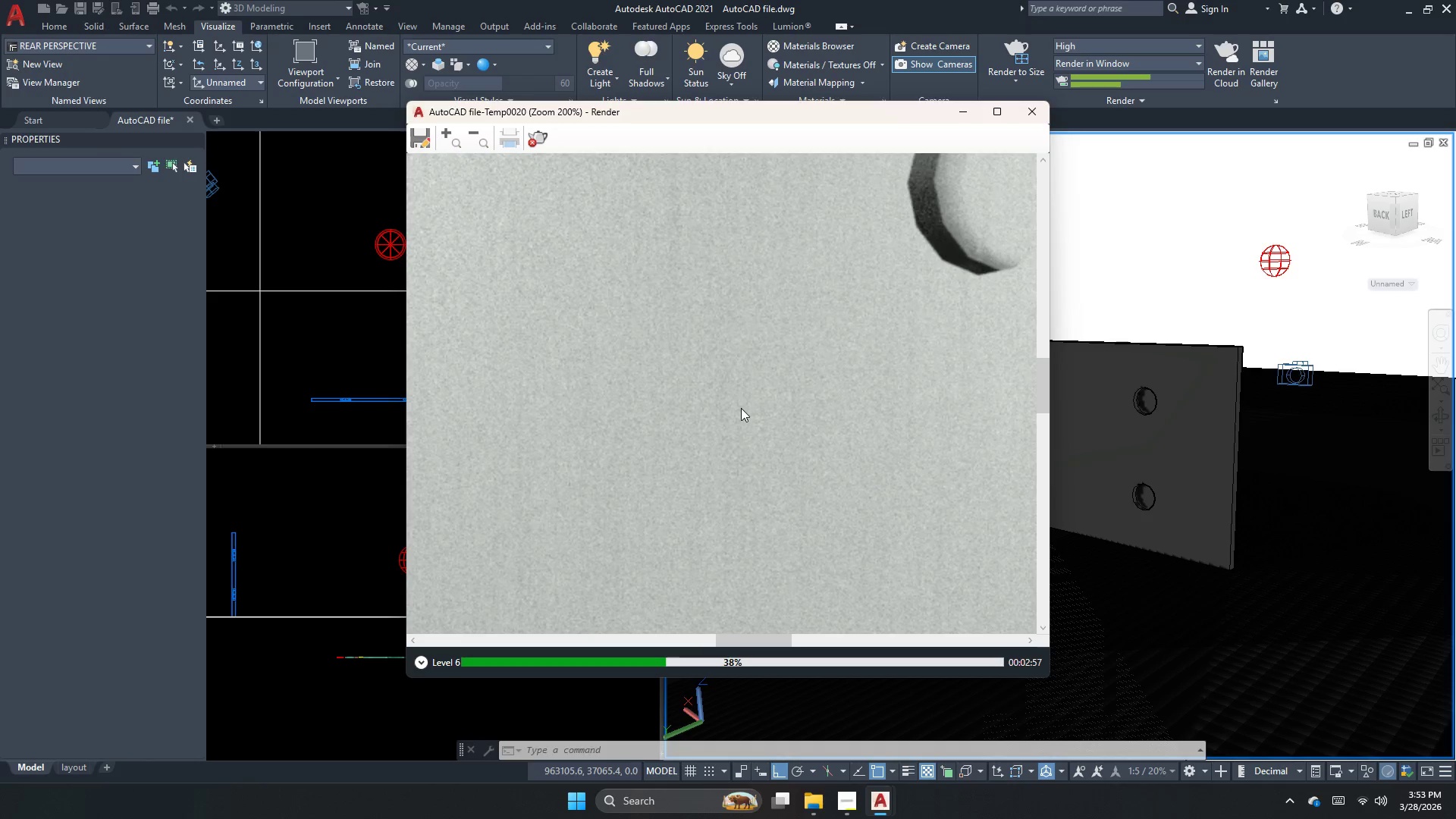 
scroll: coordinate [808, 431], scroll_direction: down, amount: 4.0
 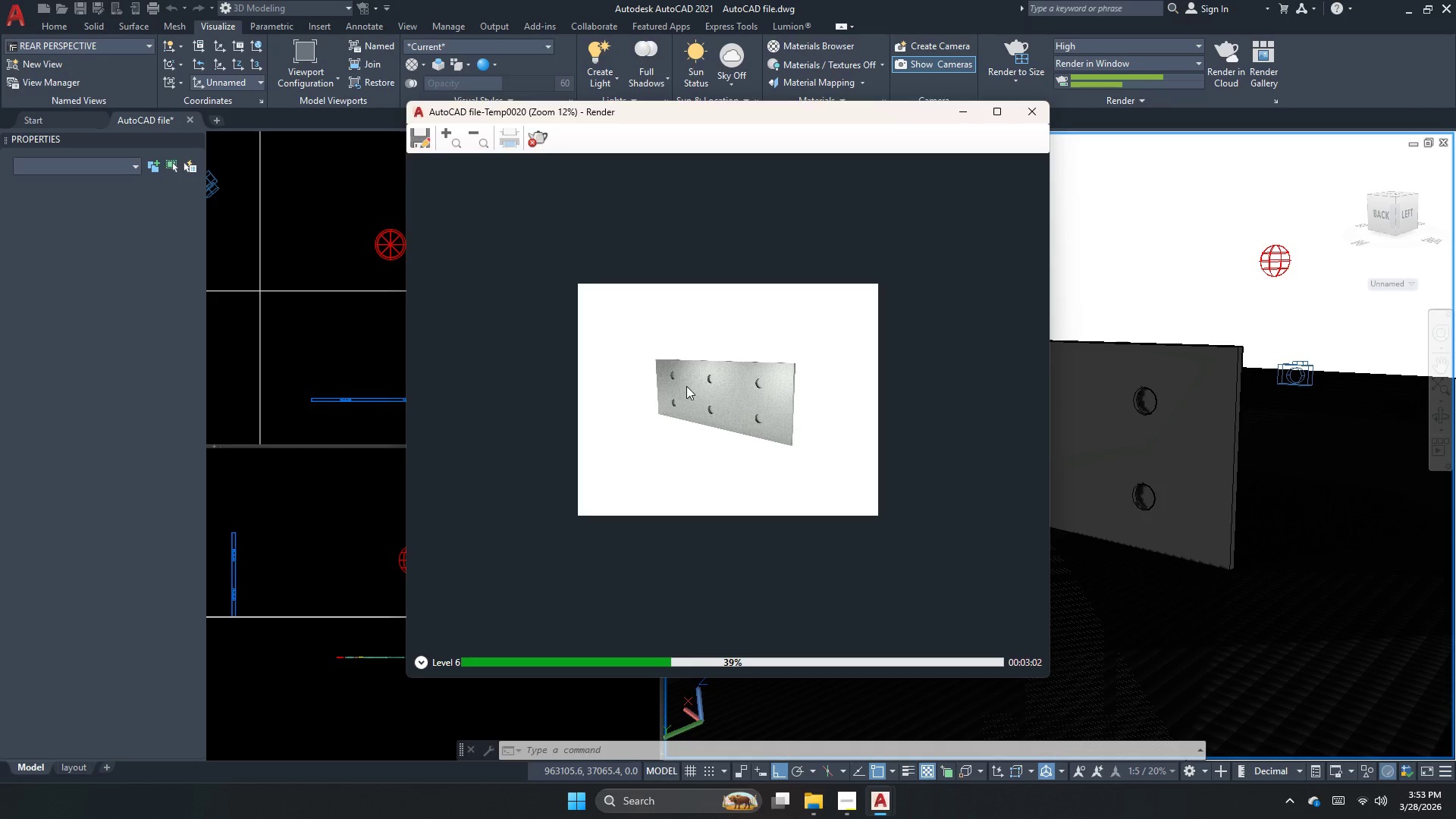 
scroll: coordinate [612, 376], scroll_direction: up, amount: 1.0
 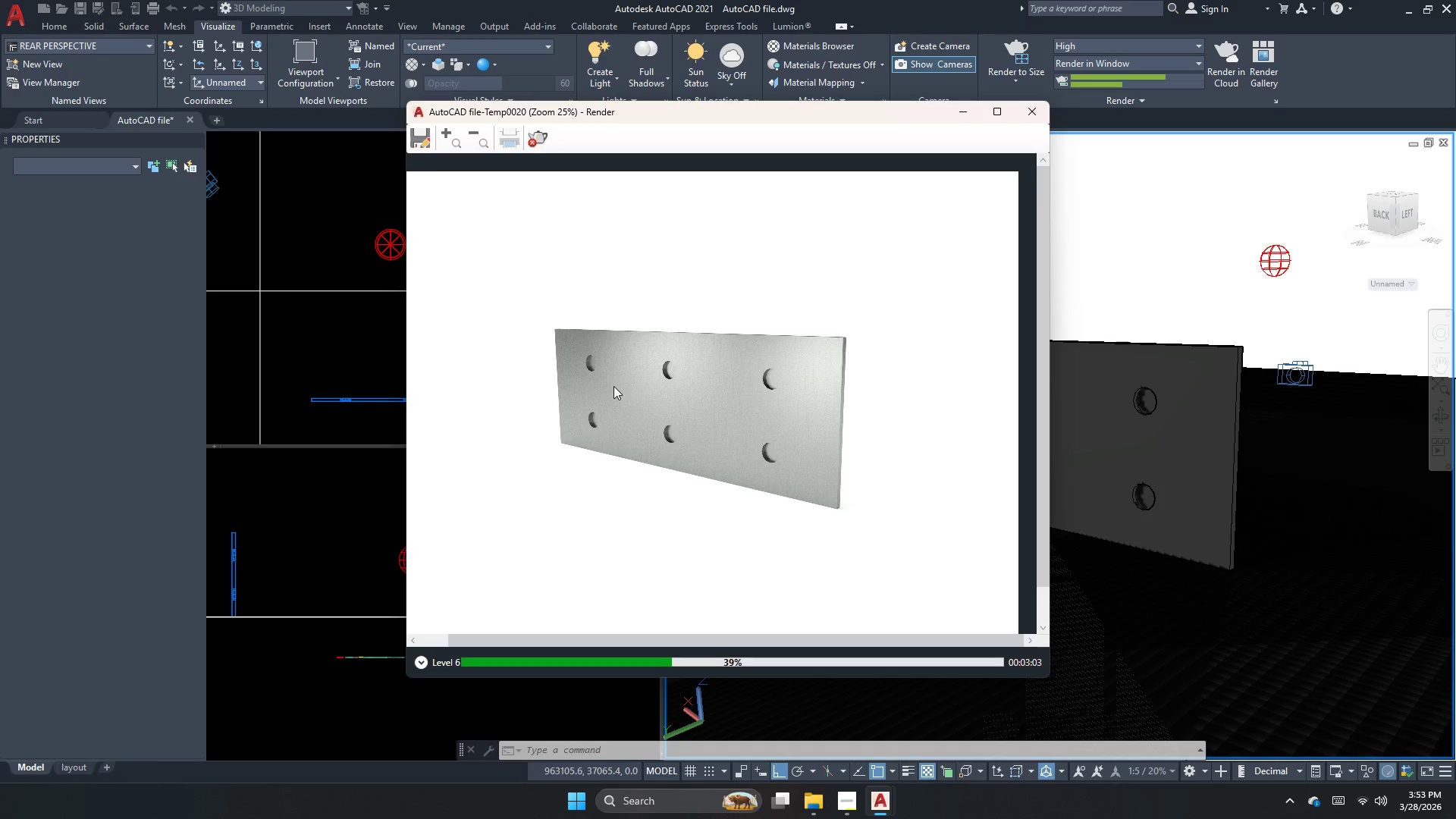 
scroll: coordinate [928, 348], scroll_direction: down, amount: 2.0
 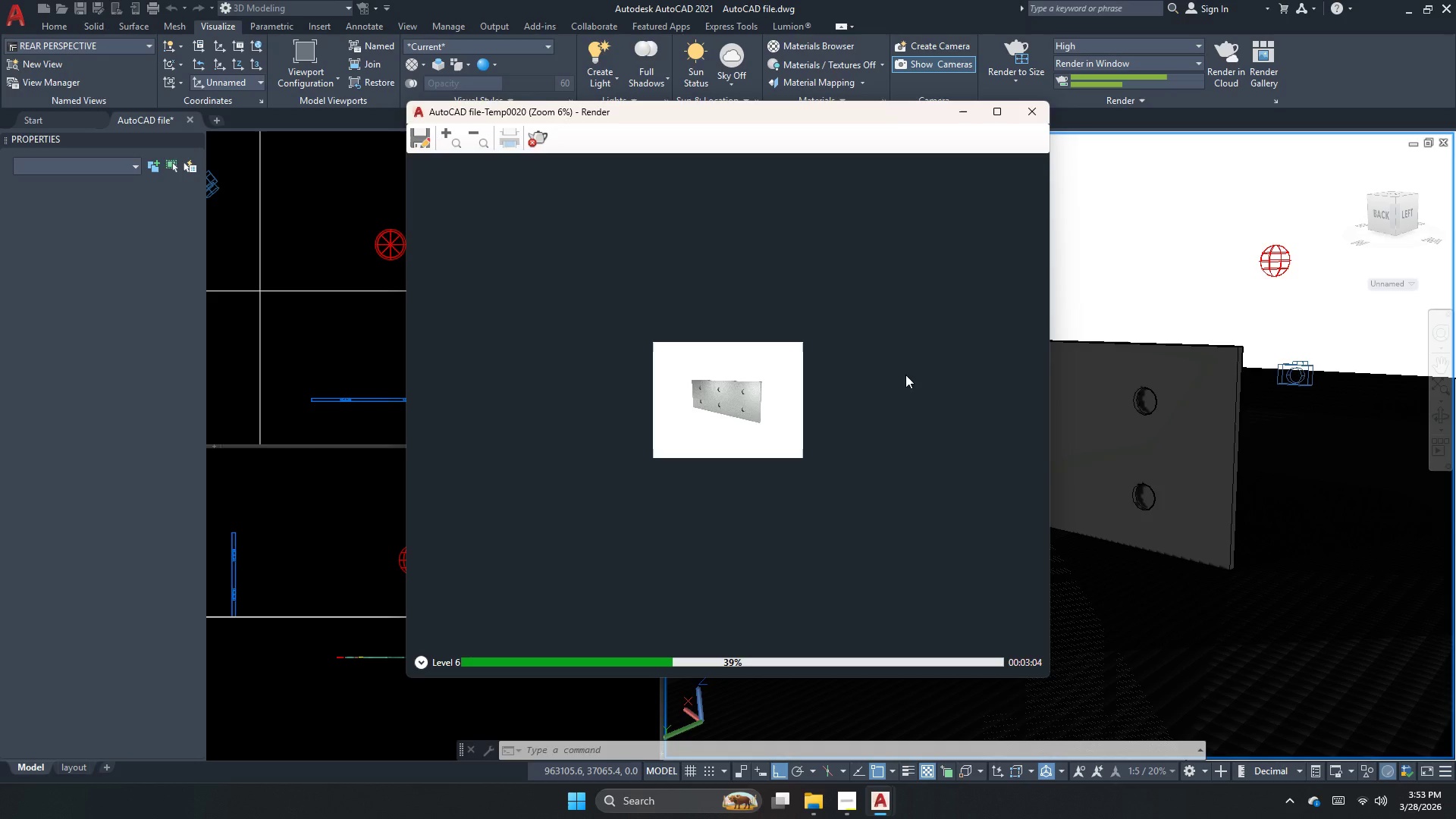 
scroll: coordinate [733, 413], scroll_direction: up, amount: 2.0
 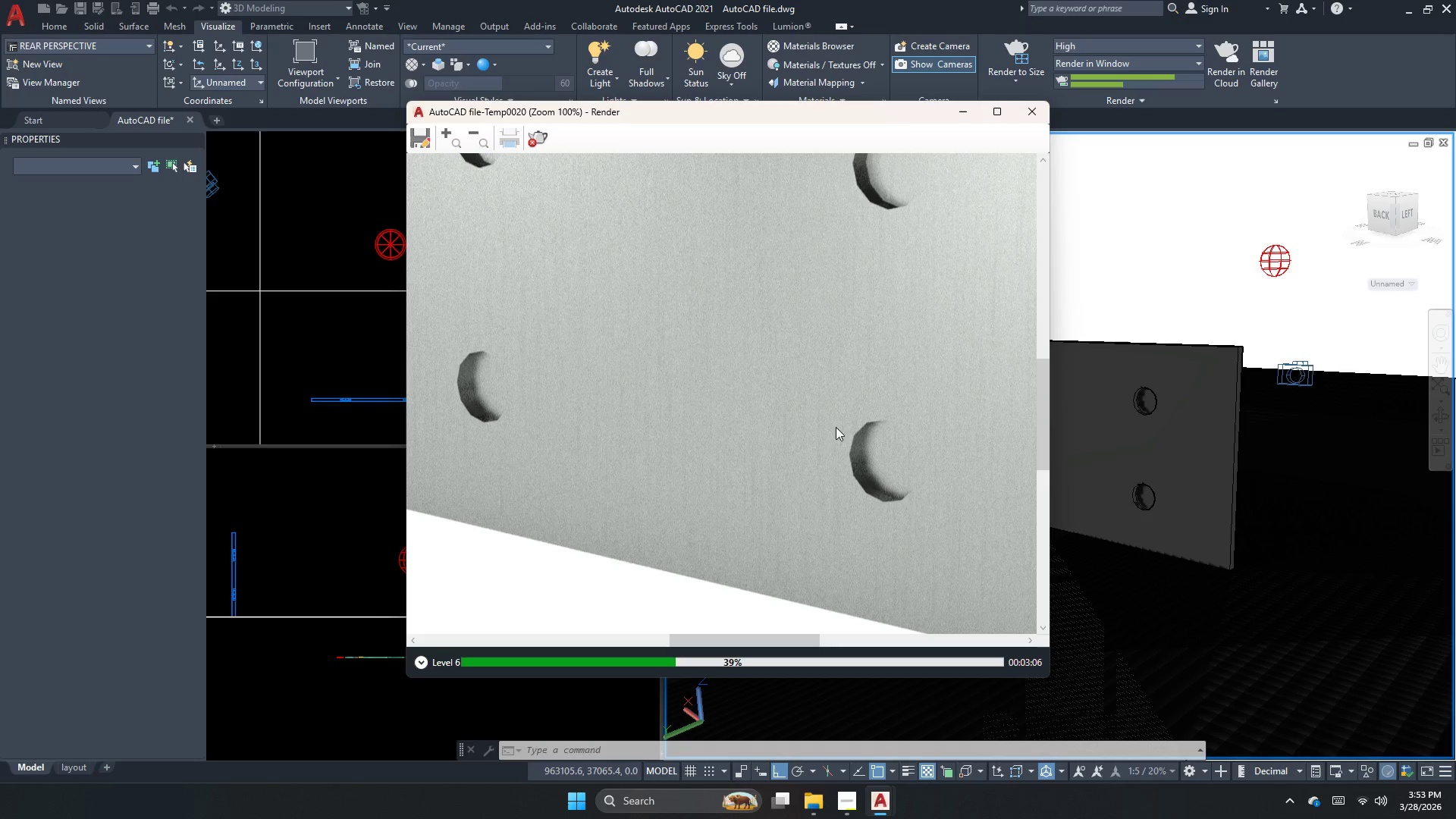 
scroll: coordinate [864, 471], scroll_direction: down, amount: 1.0
 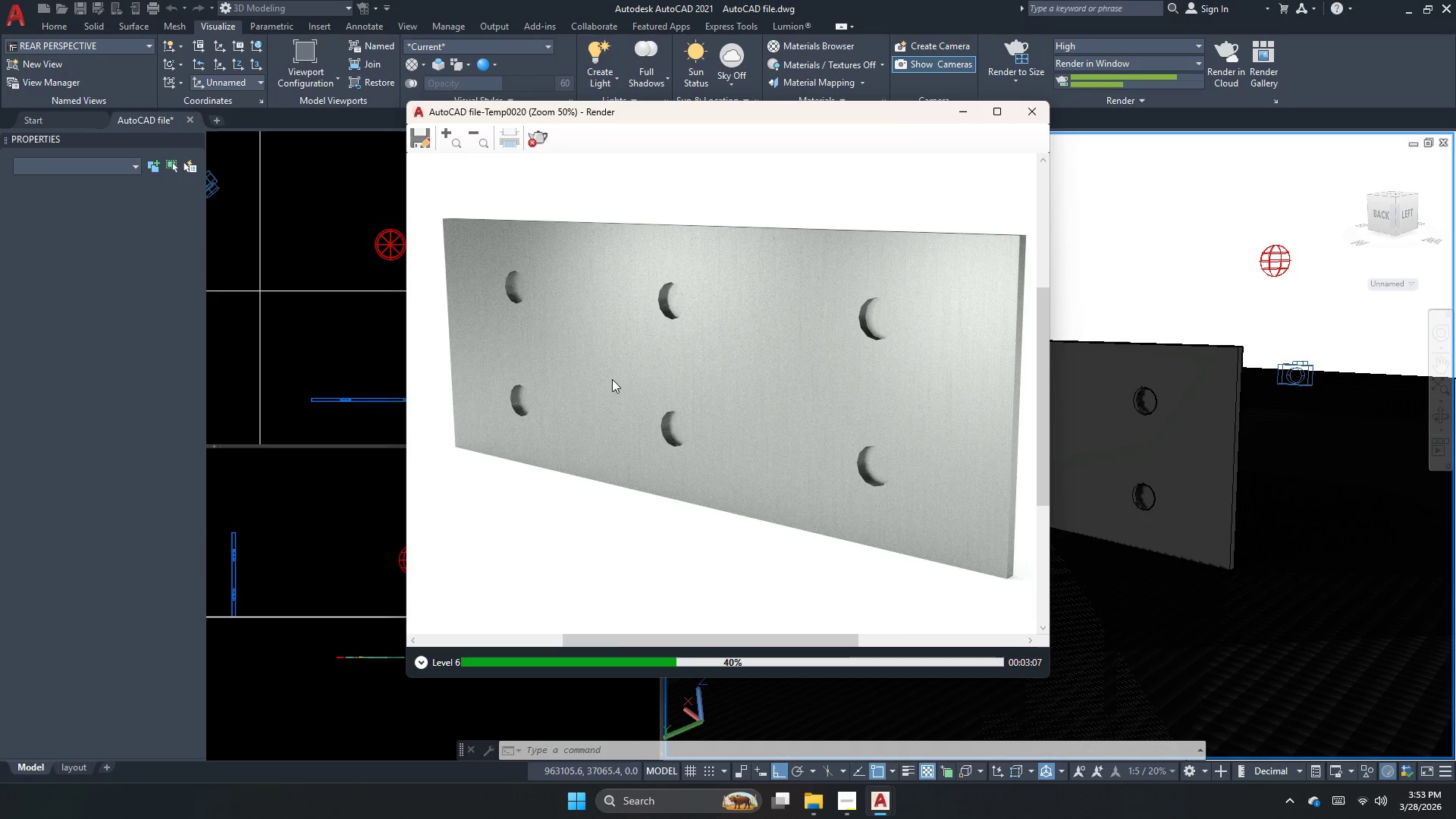 
scroll: coordinate [882, 369], scroll_direction: none, amount: 0.0
 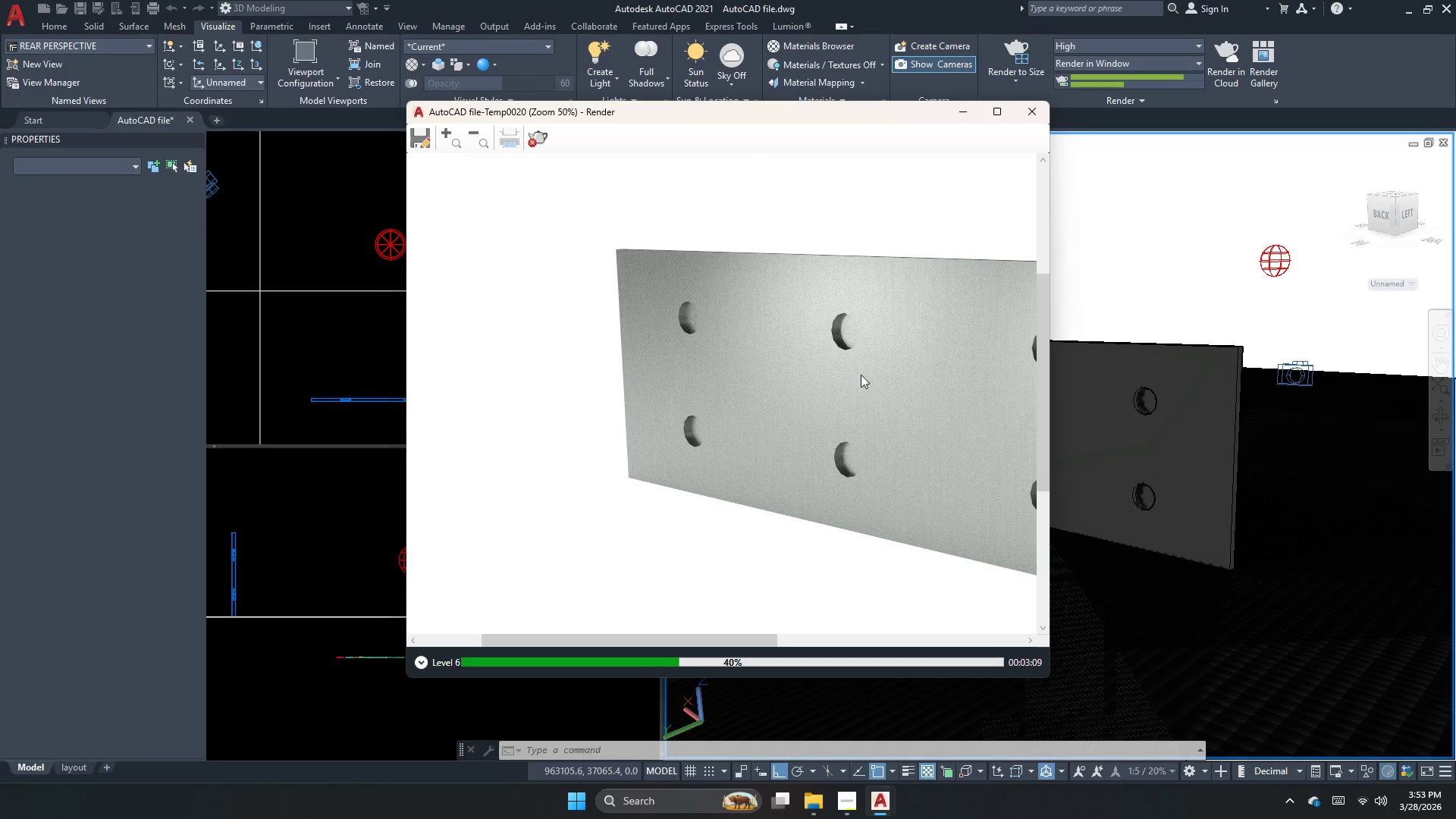 
scroll: coordinate [771, 328], scroll_direction: up, amount: 1.0
 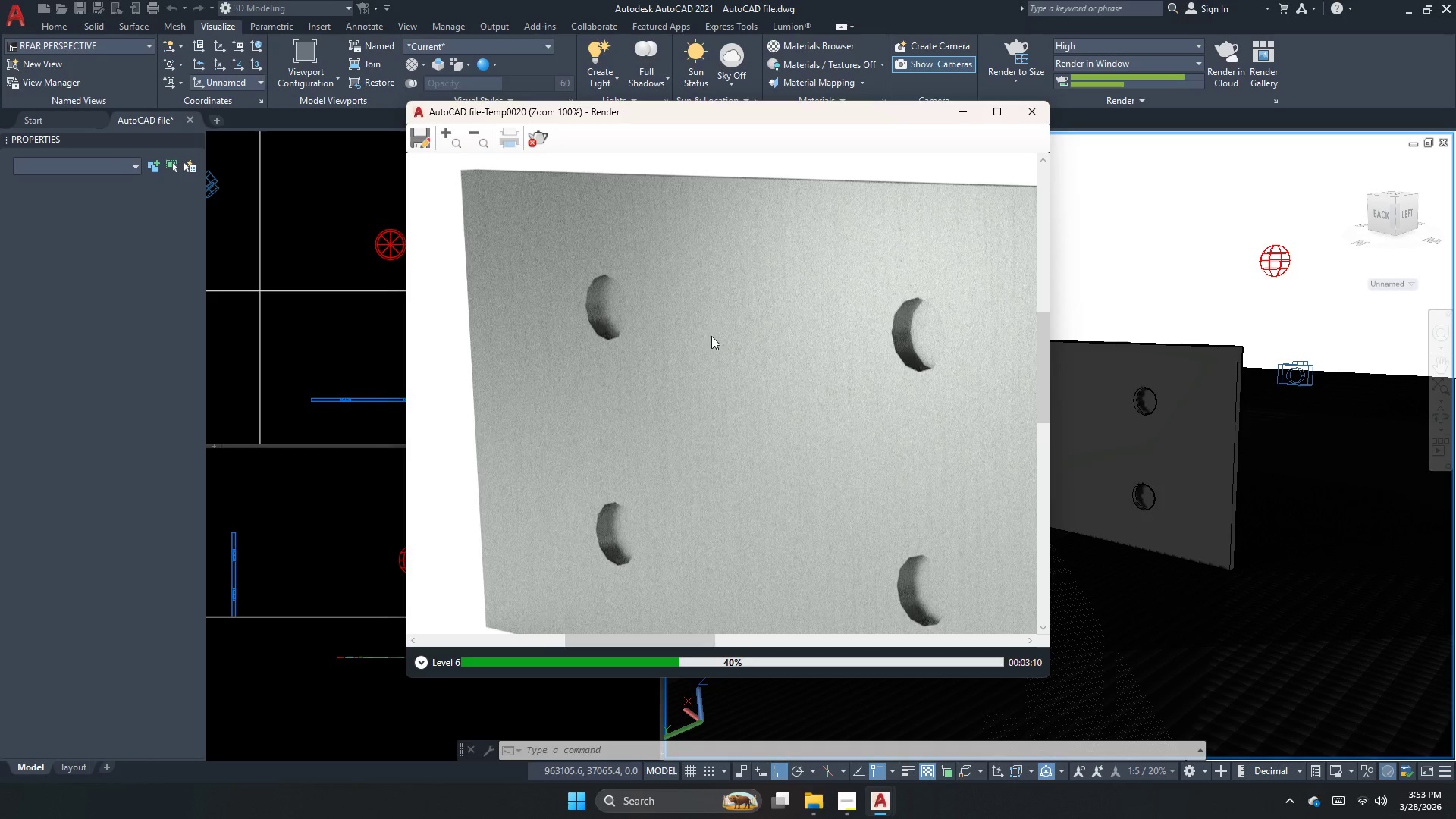 
scroll: coordinate [694, 342], scroll_direction: down, amount: 2.0
 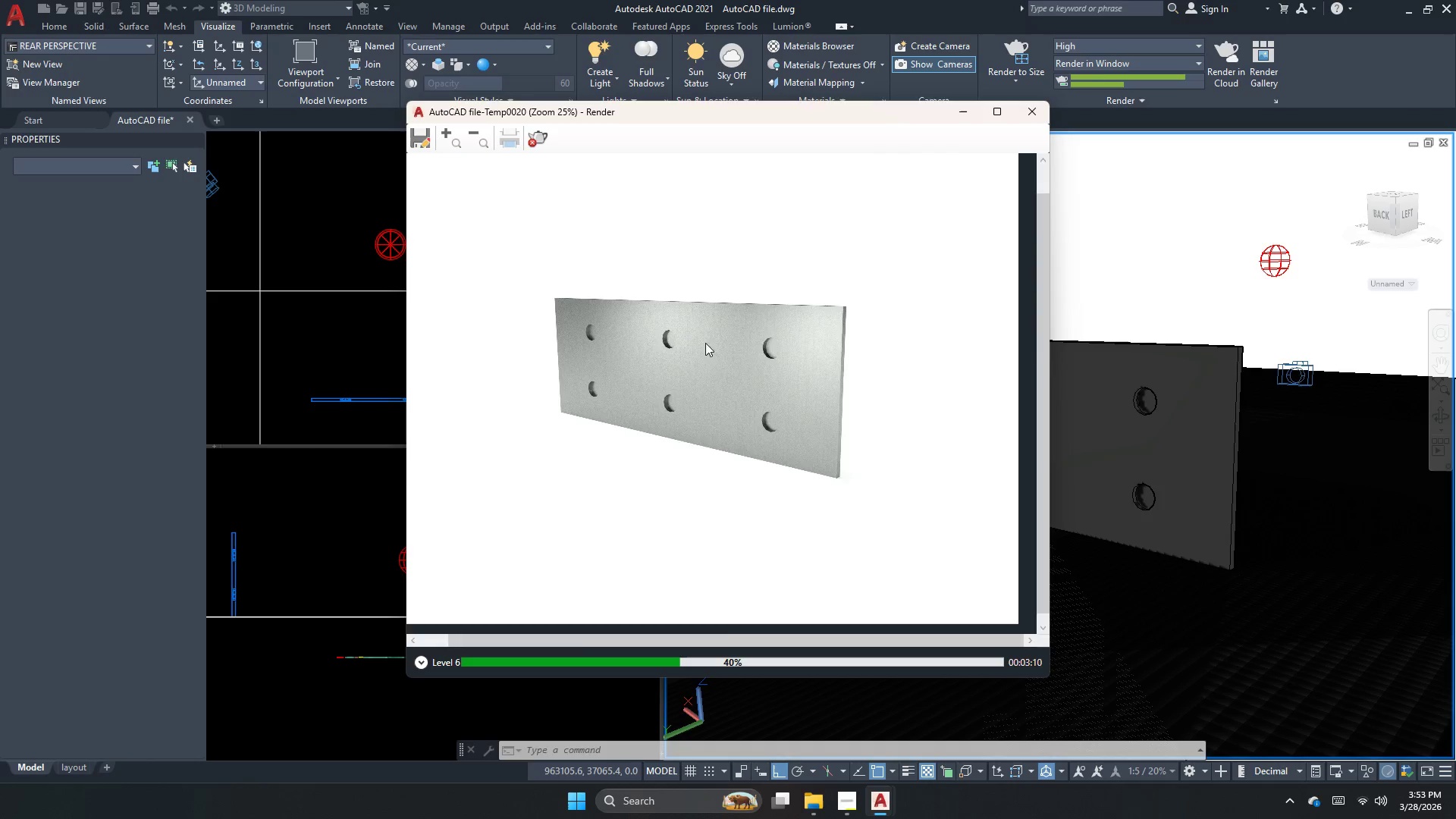 
scroll: coordinate [621, 344], scroll_direction: up, amount: 2.0
 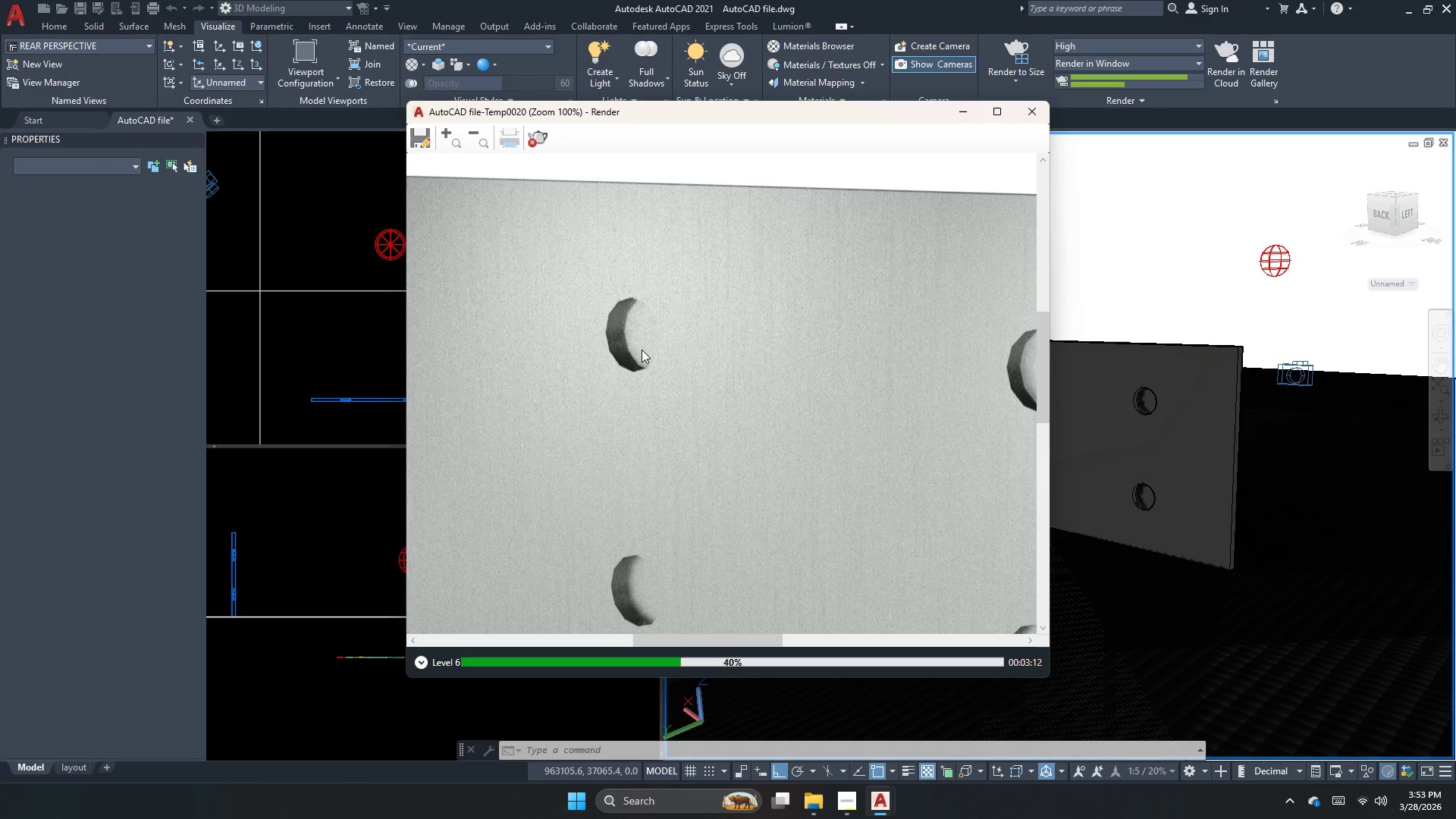 
scroll: coordinate [799, 339], scroll_direction: down, amount: 1.0
 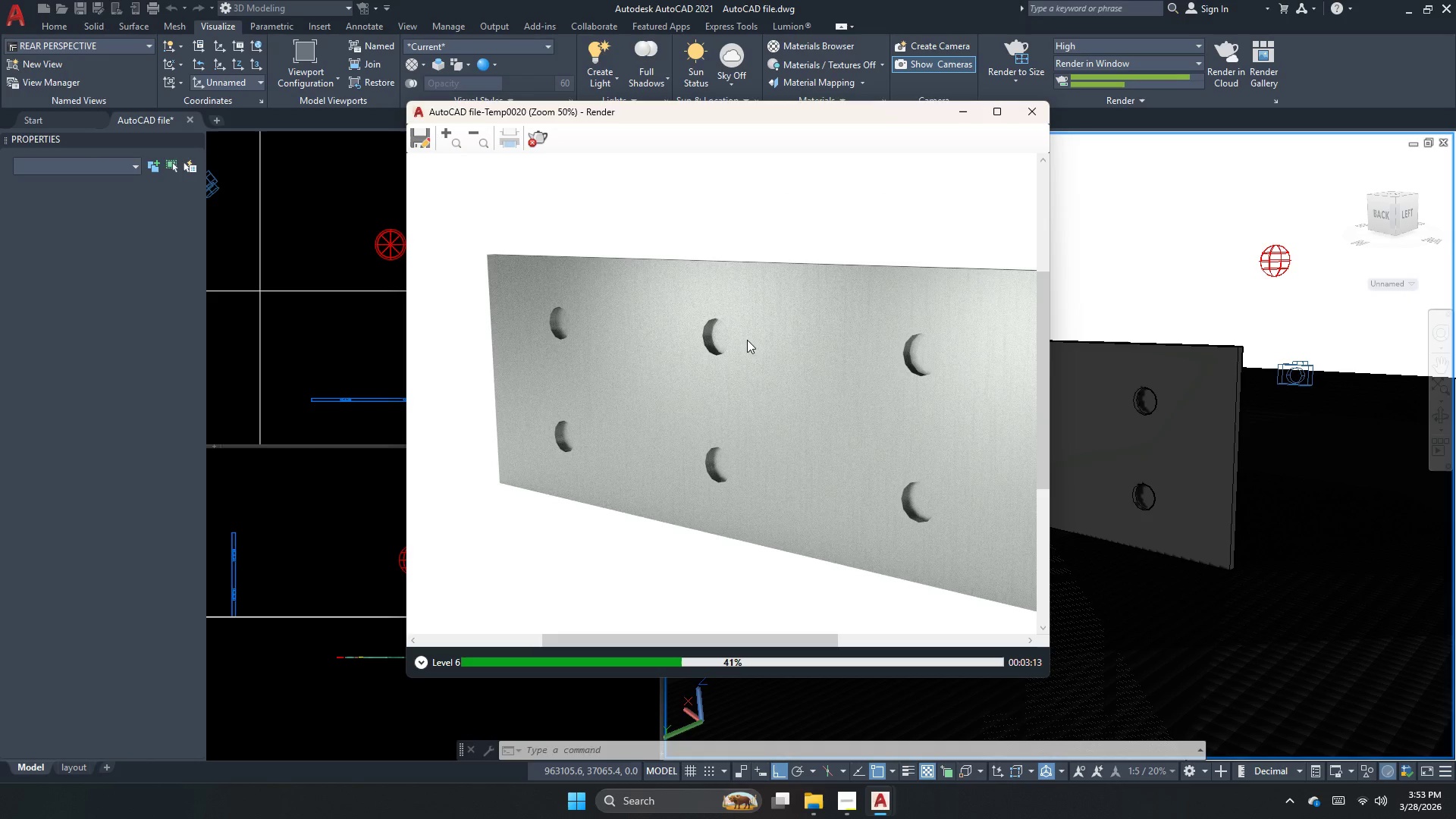 
scroll: coordinate [795, 362], scroll_direction: up, amount: 1.0
 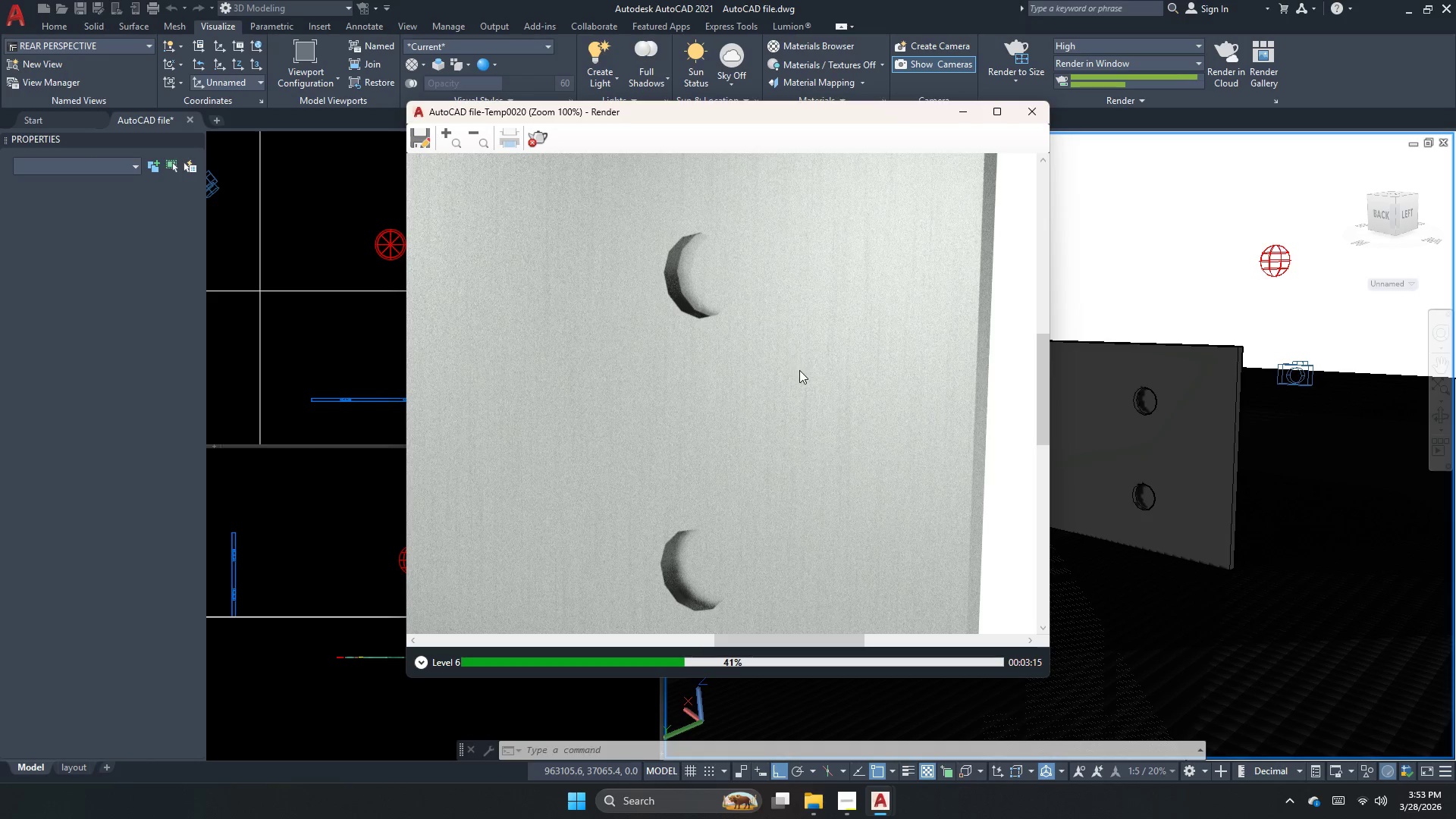 
scroll: coordinate [936, 351], scroll_direction: down, amount: 3.0
 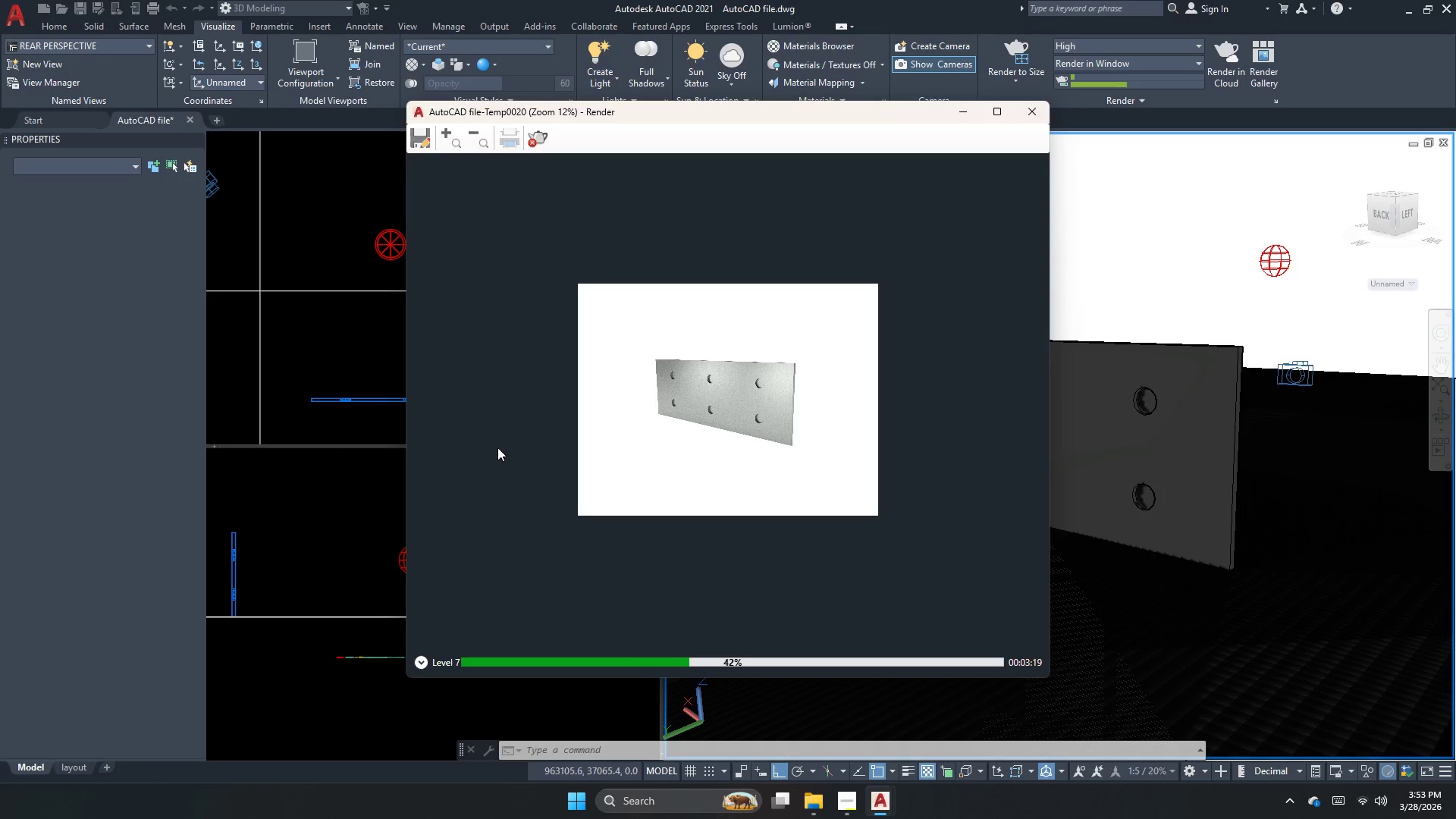 
scroll: coordinate [767, 356], scroll_direction: up, amount: 4.0
 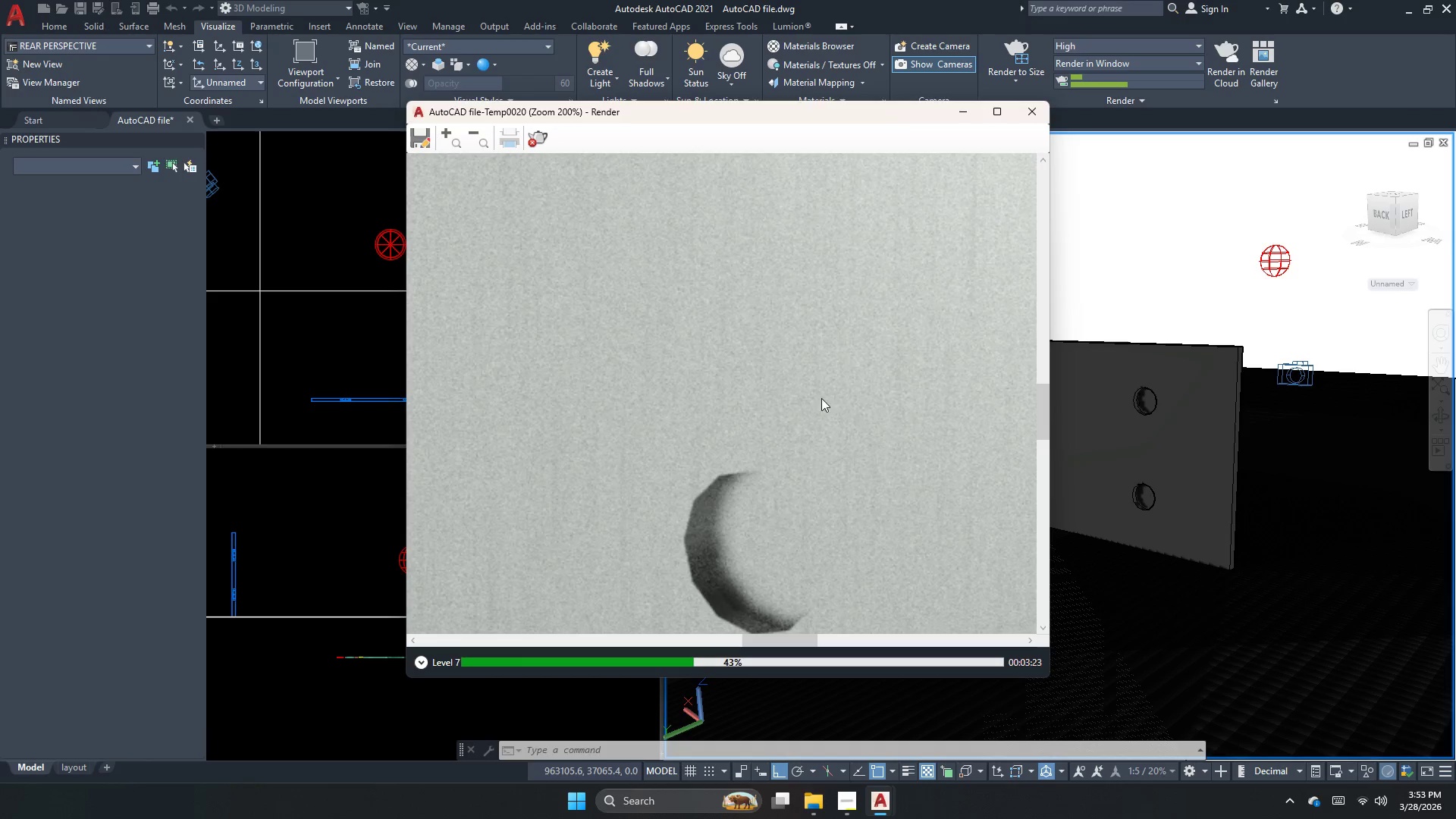 
scroll: coordinate [929, 513], scroll_direction: down, amount: 3.0
 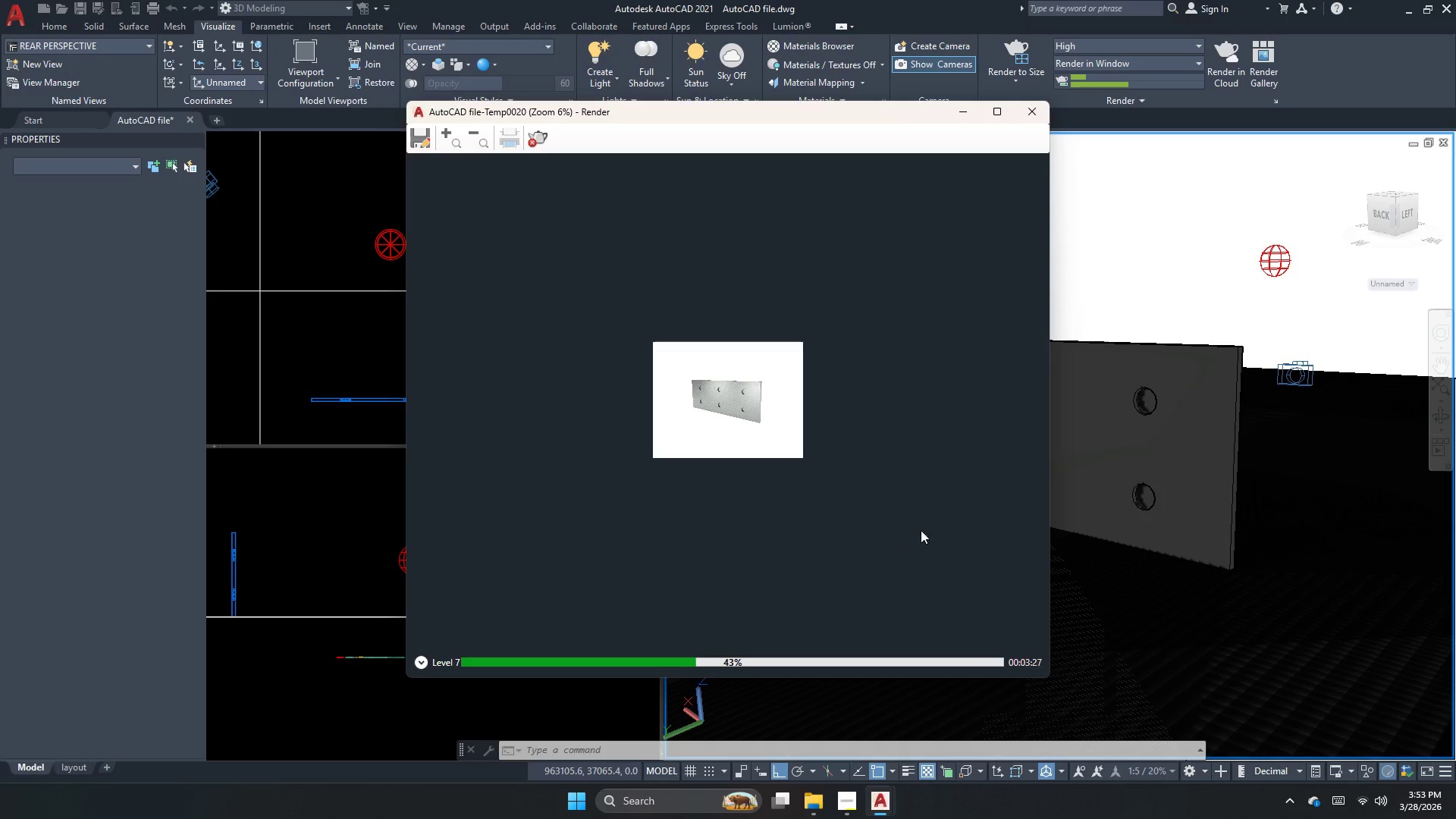 
scroll: coordinate [707, 406], scroll_direction: up, amount: 2.0
 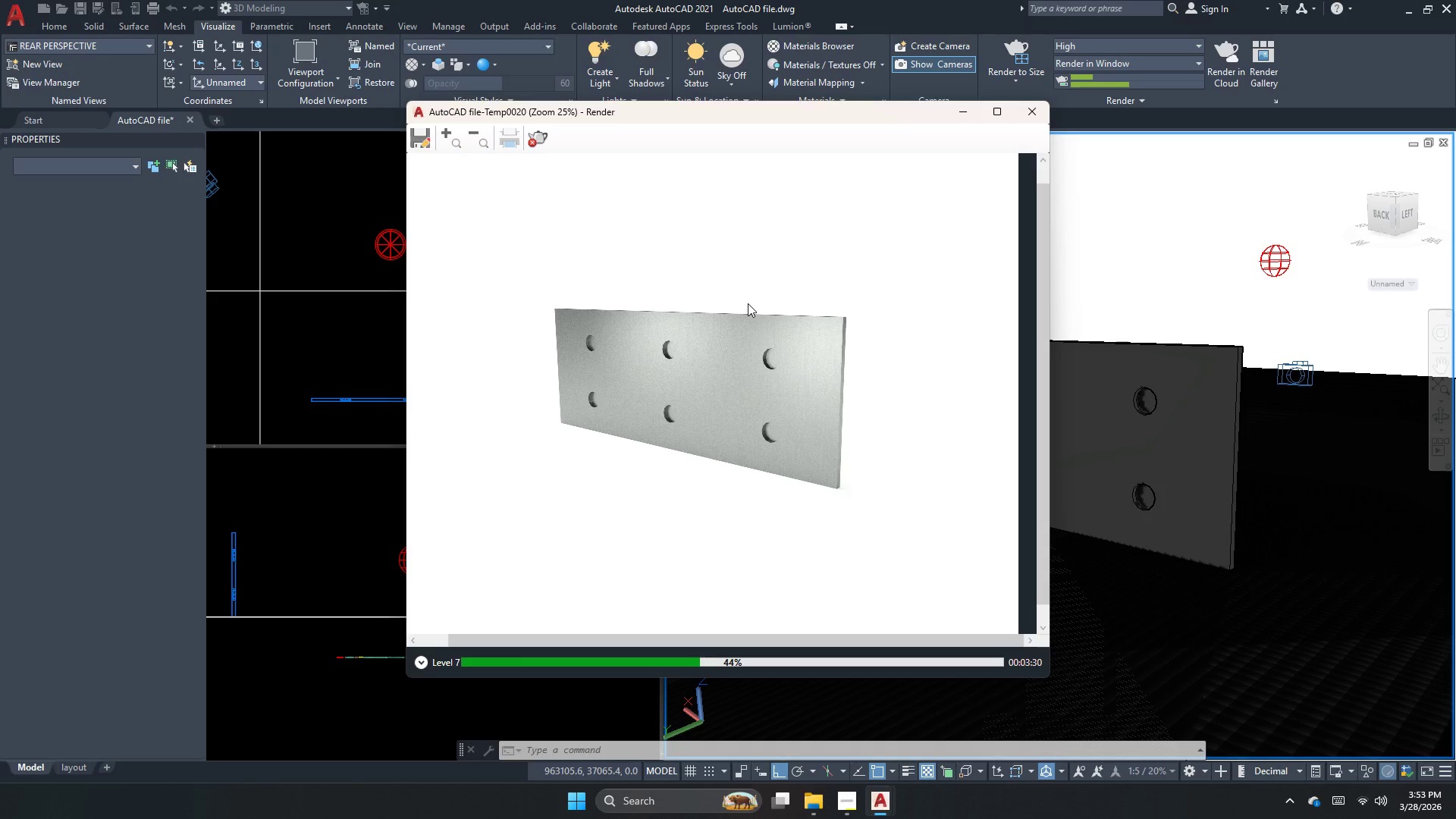 
scroll: coordinate [728, 560], scroll_direction: down, amount: 1.0
 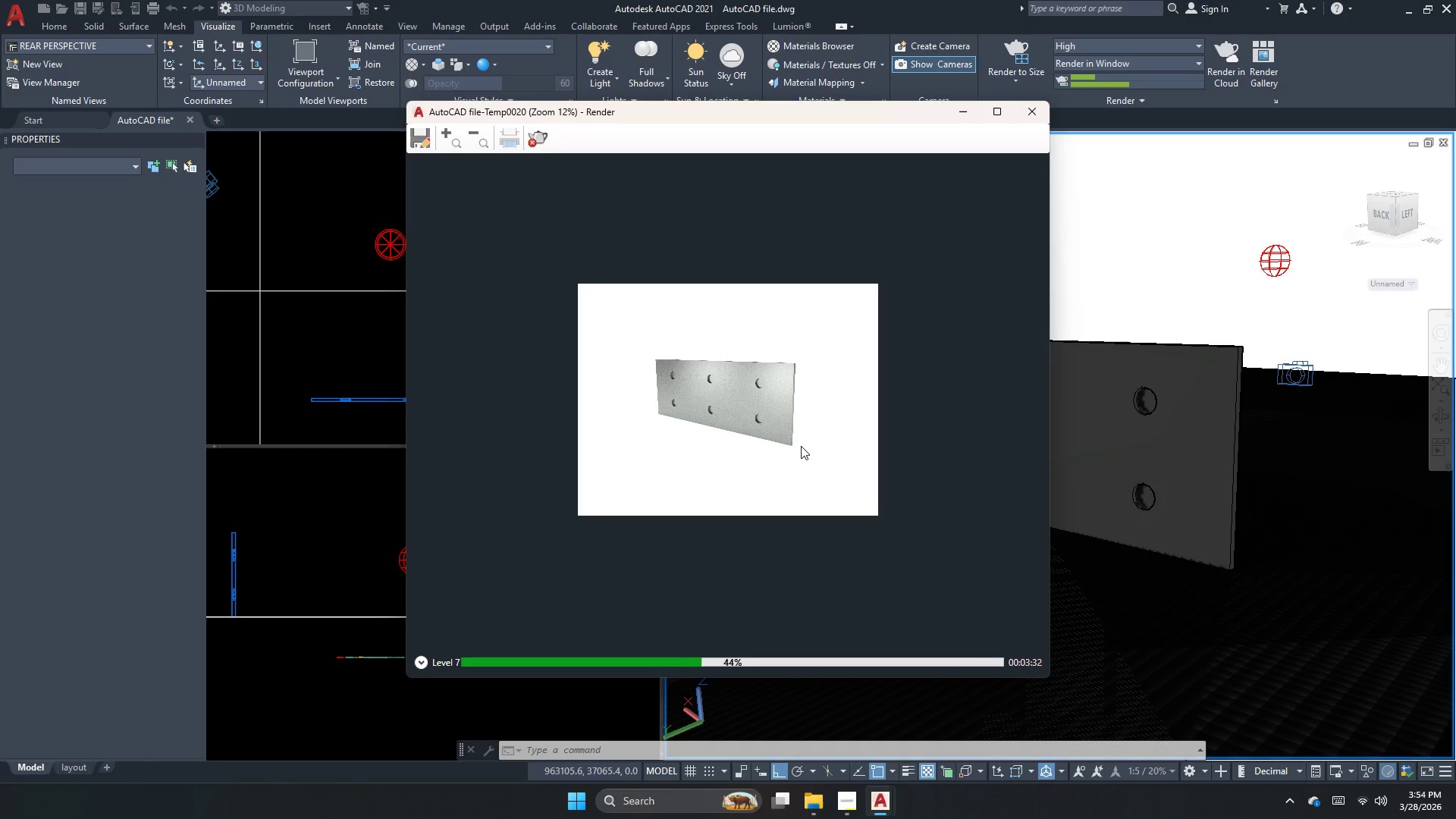 
scroll: coordinate [726, 389], scroll_direction: up, amount: 2.0
 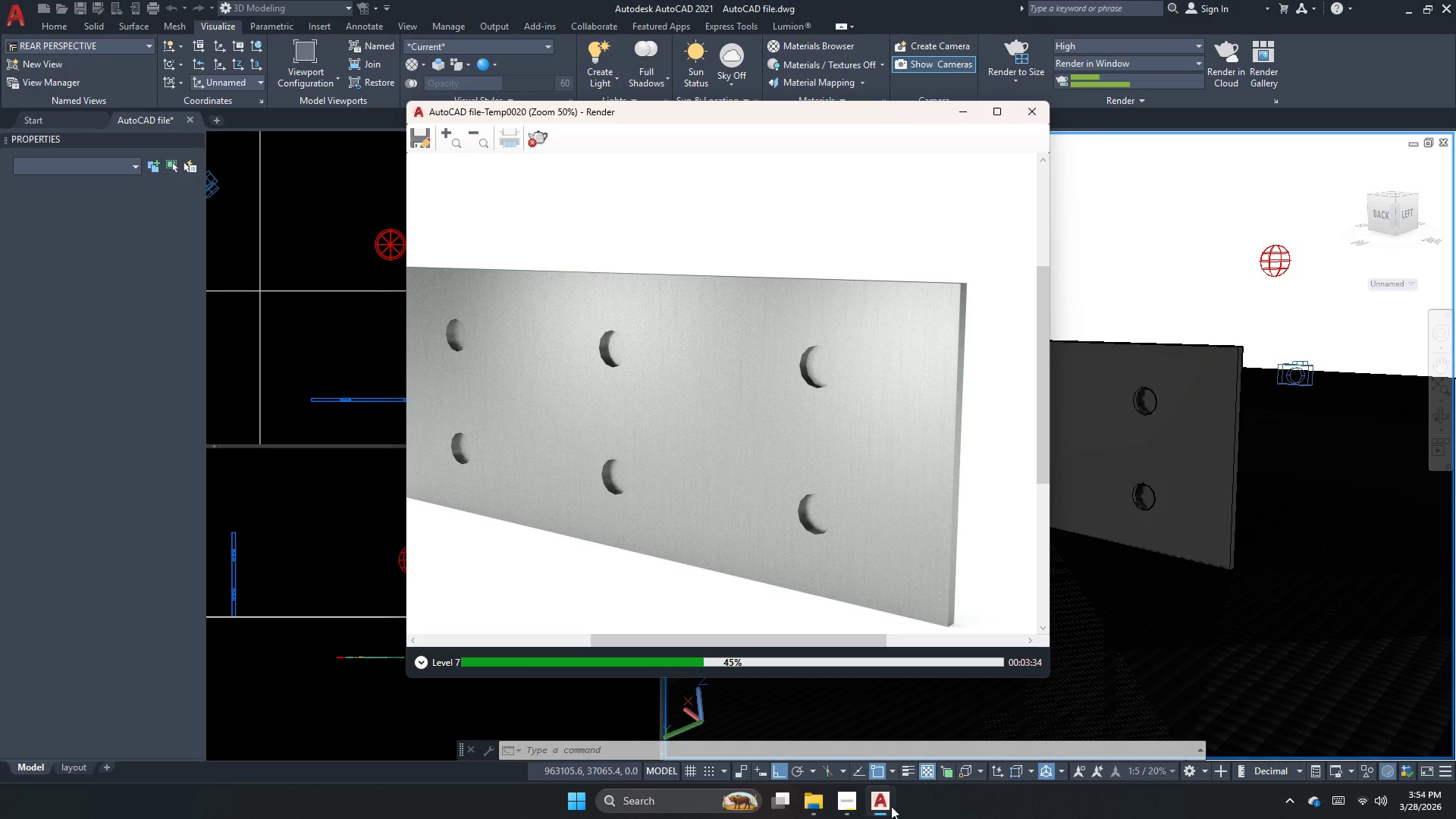 
left_click([852, 799])